 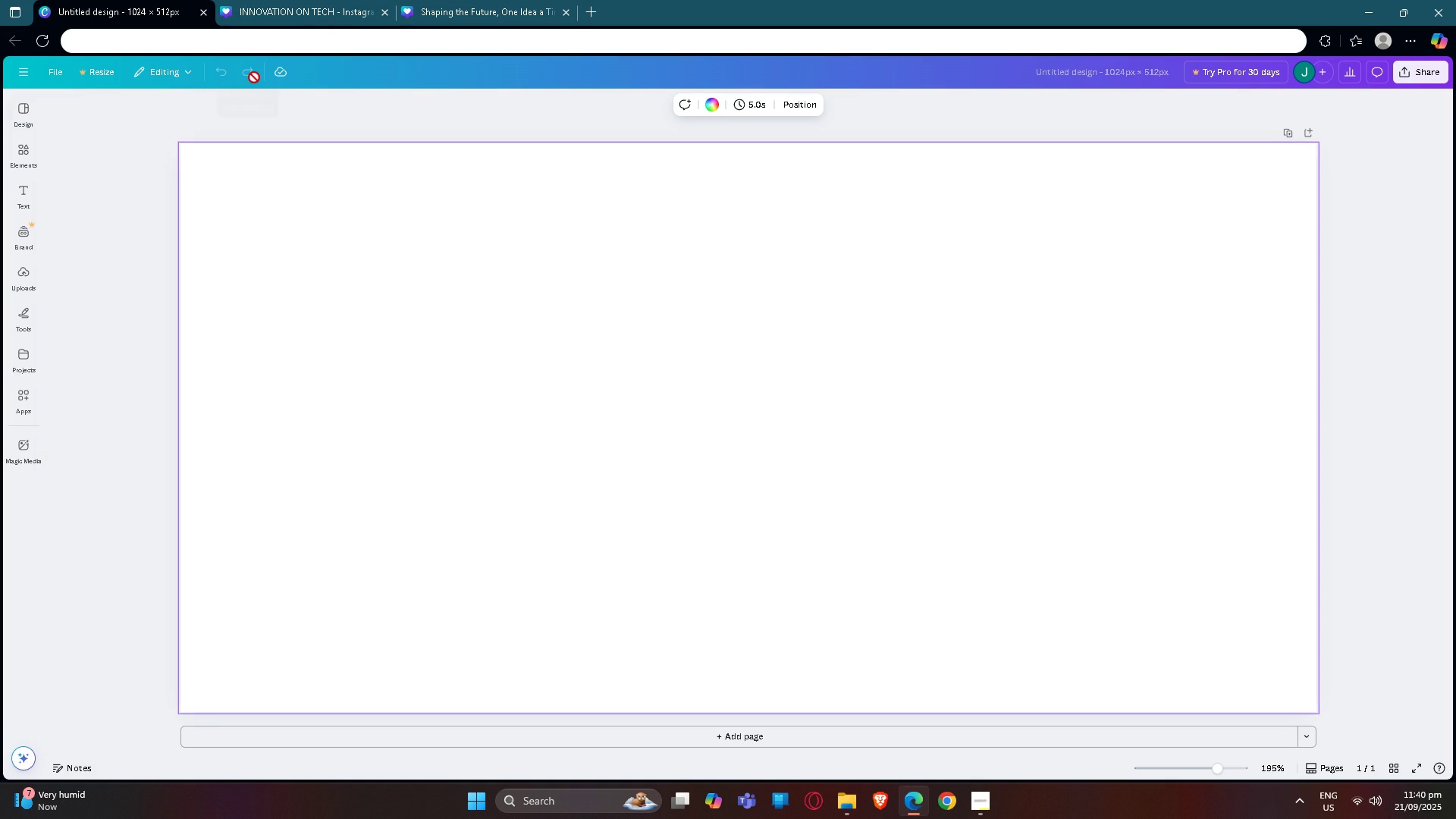 
mouse_move([8, 85])
 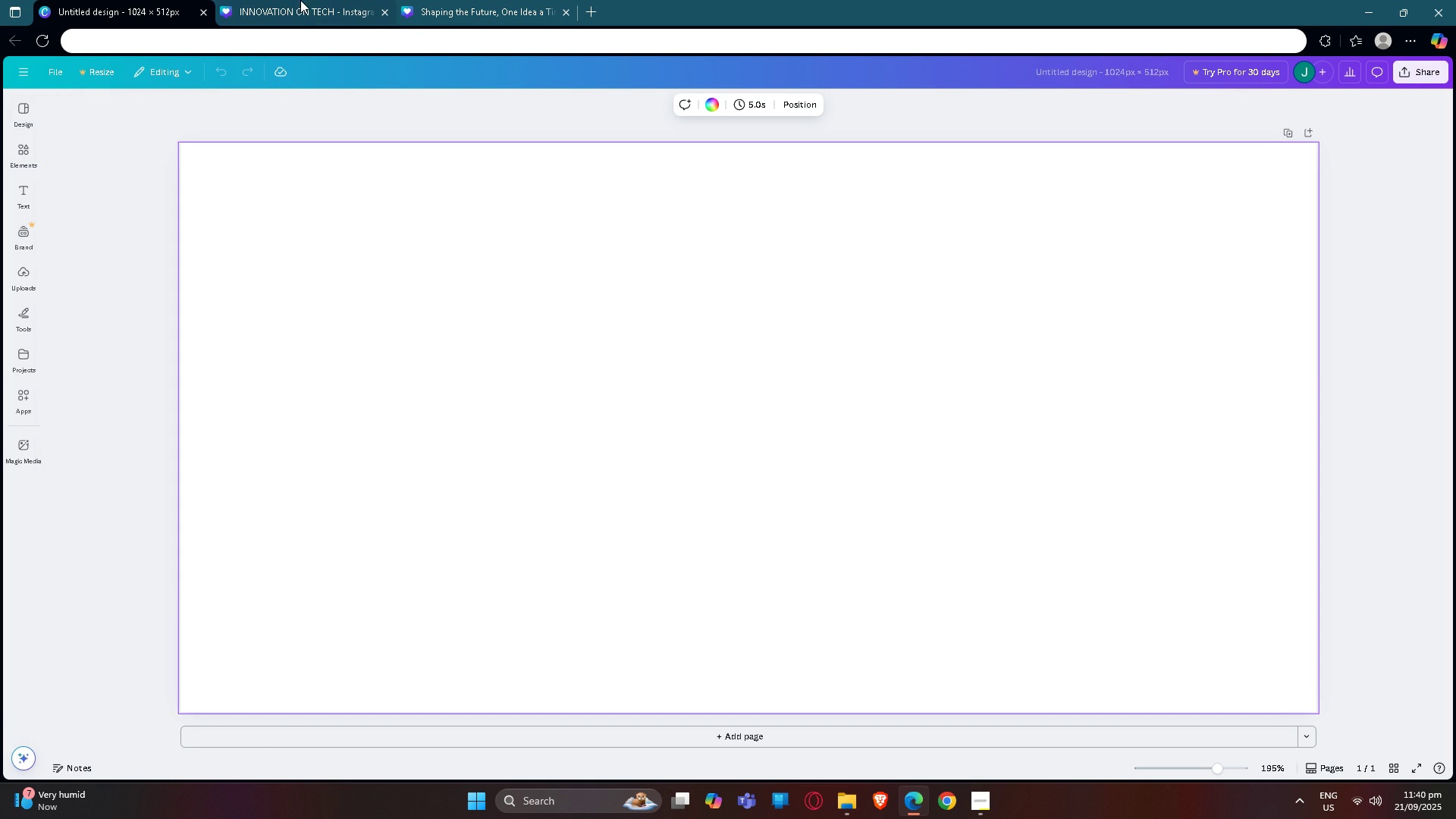 
left_click([300, 0])
 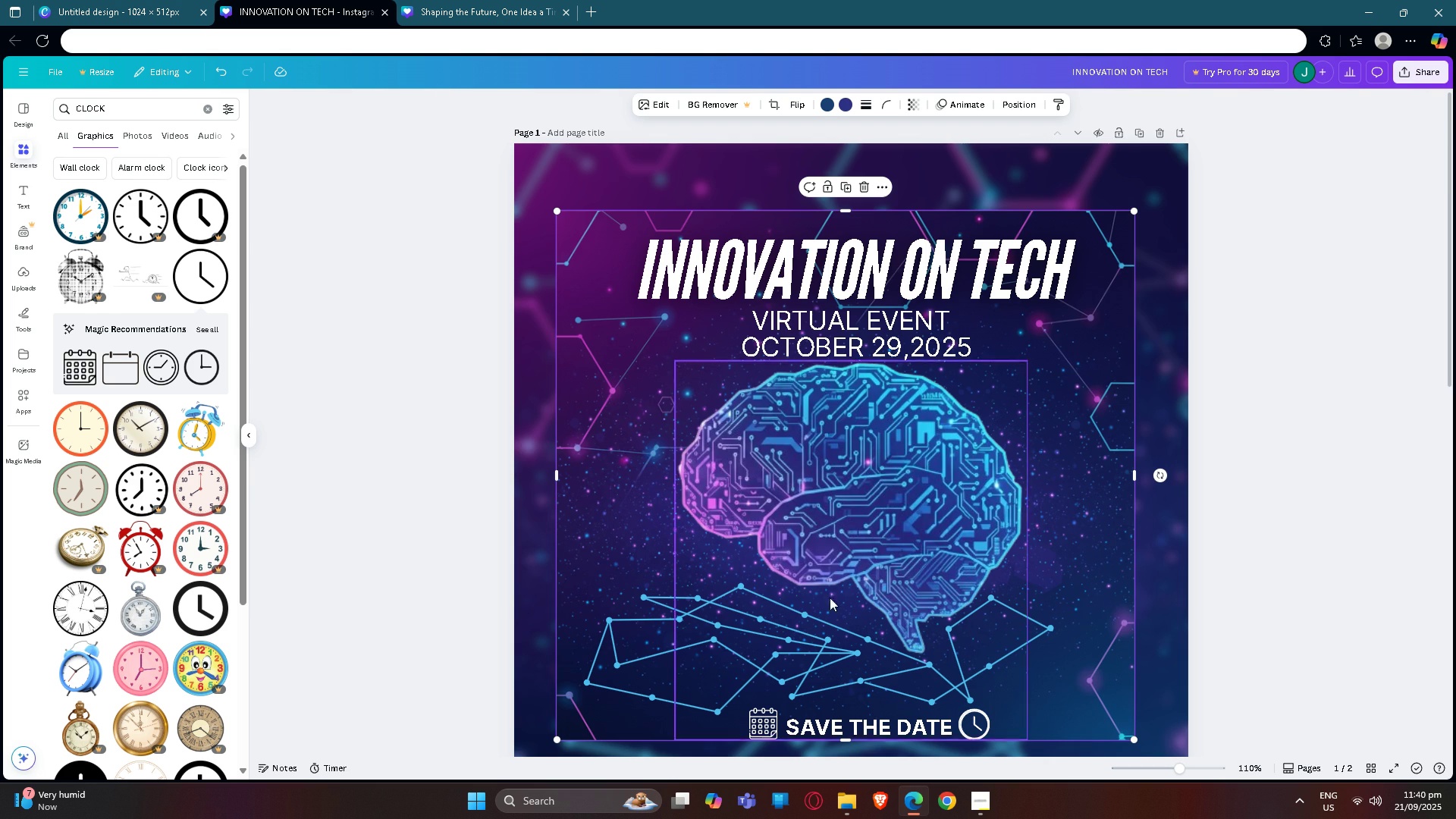 
scroll: coordinate [758, 522], scroll_direction: down, amount: 12.0
 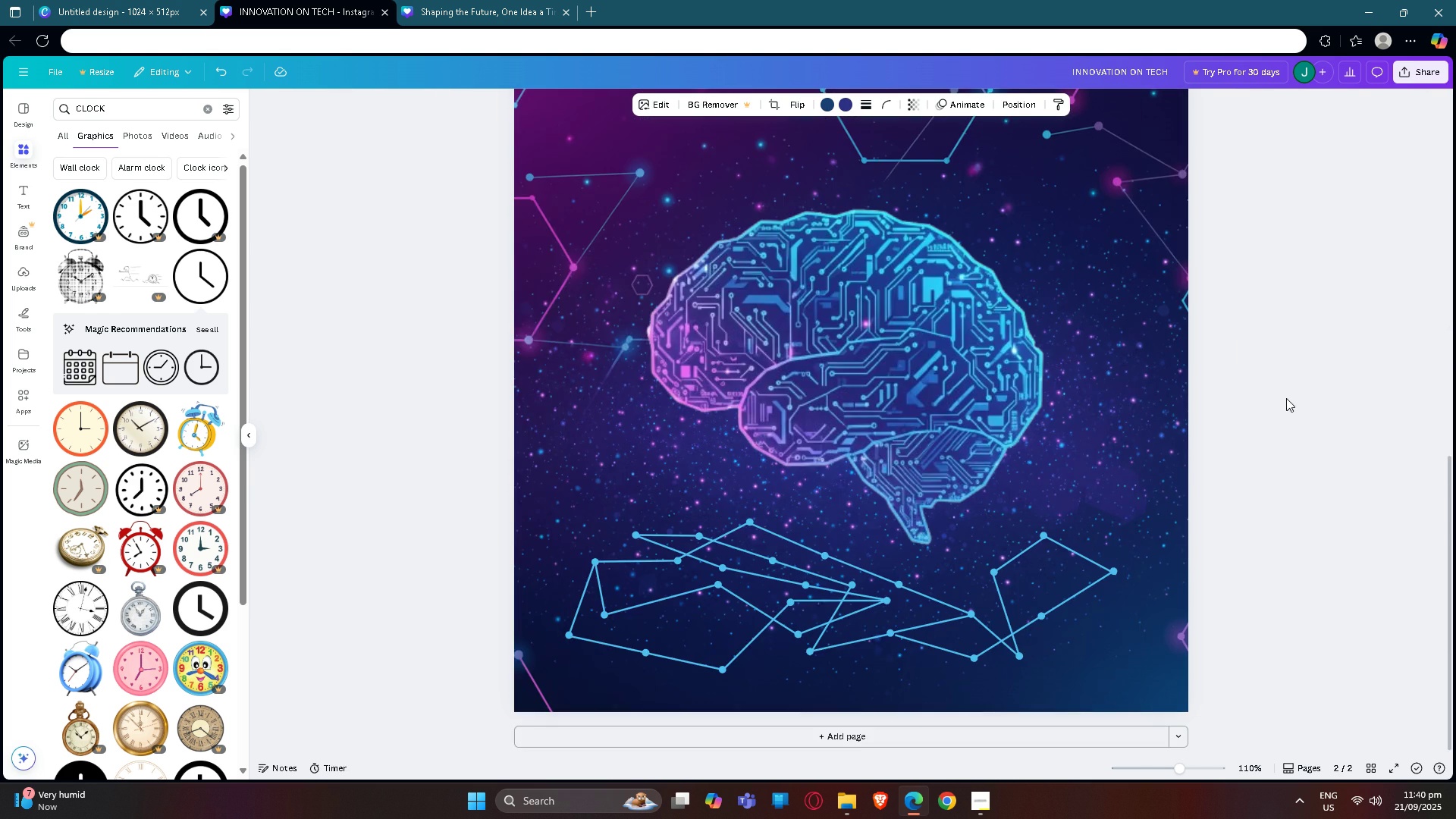 
scroll: coordinate [1286, 398], scroll_direction: up, amount: 2.0